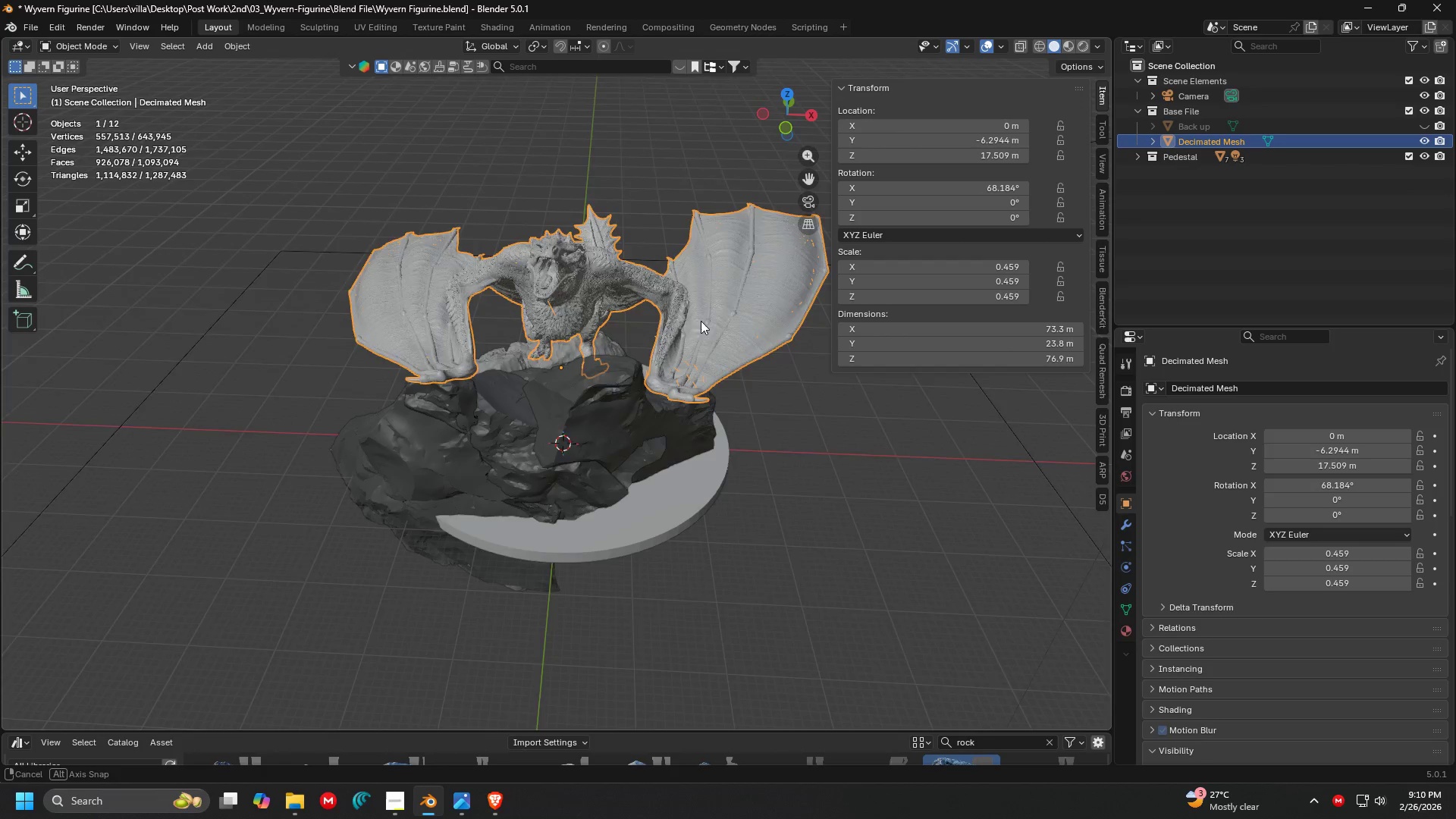 
key(Shift+ShiftLeft)
 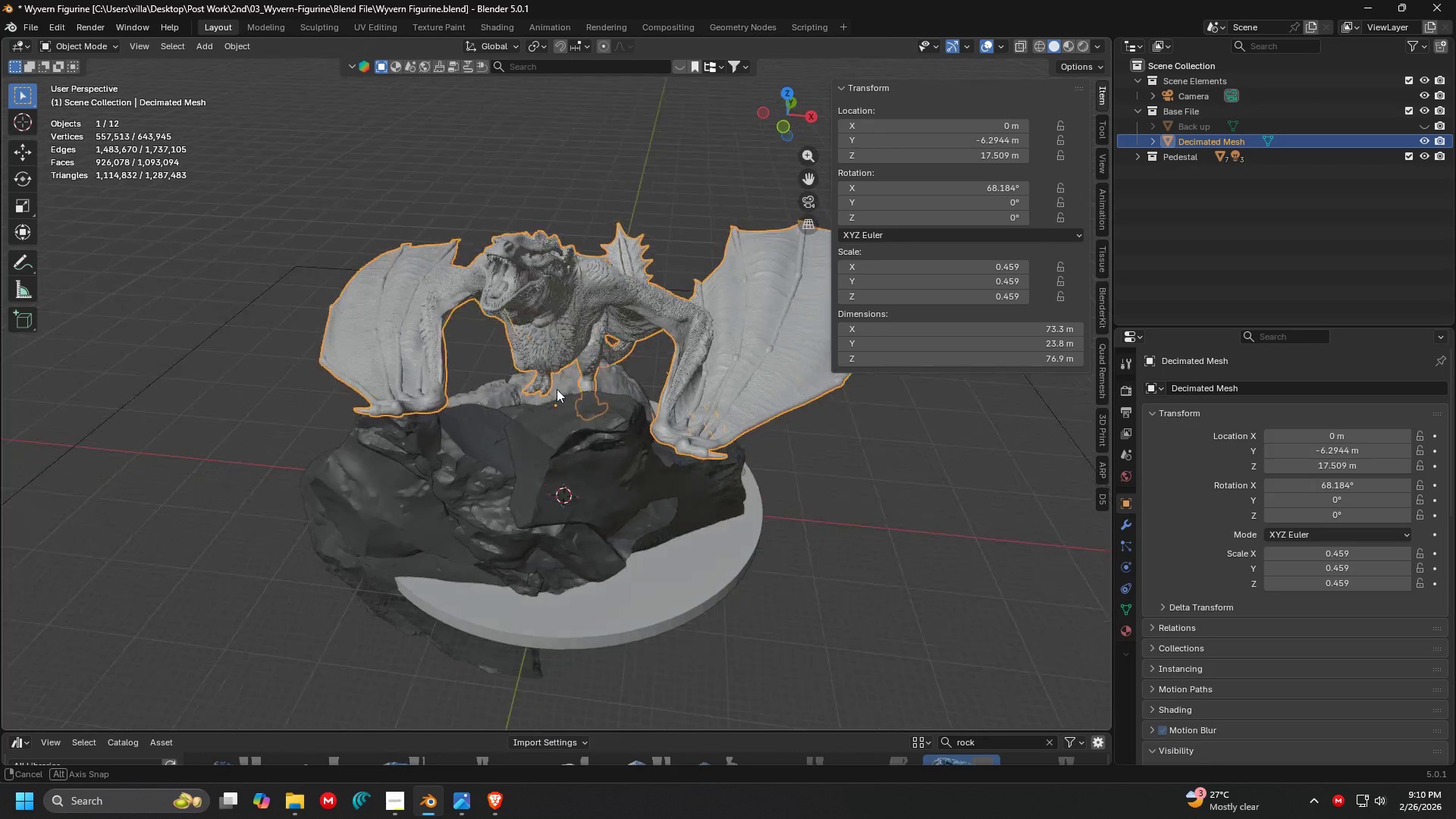 
scroll: coordinate [705, 321], scroll_direction: up, amount: 2.0
 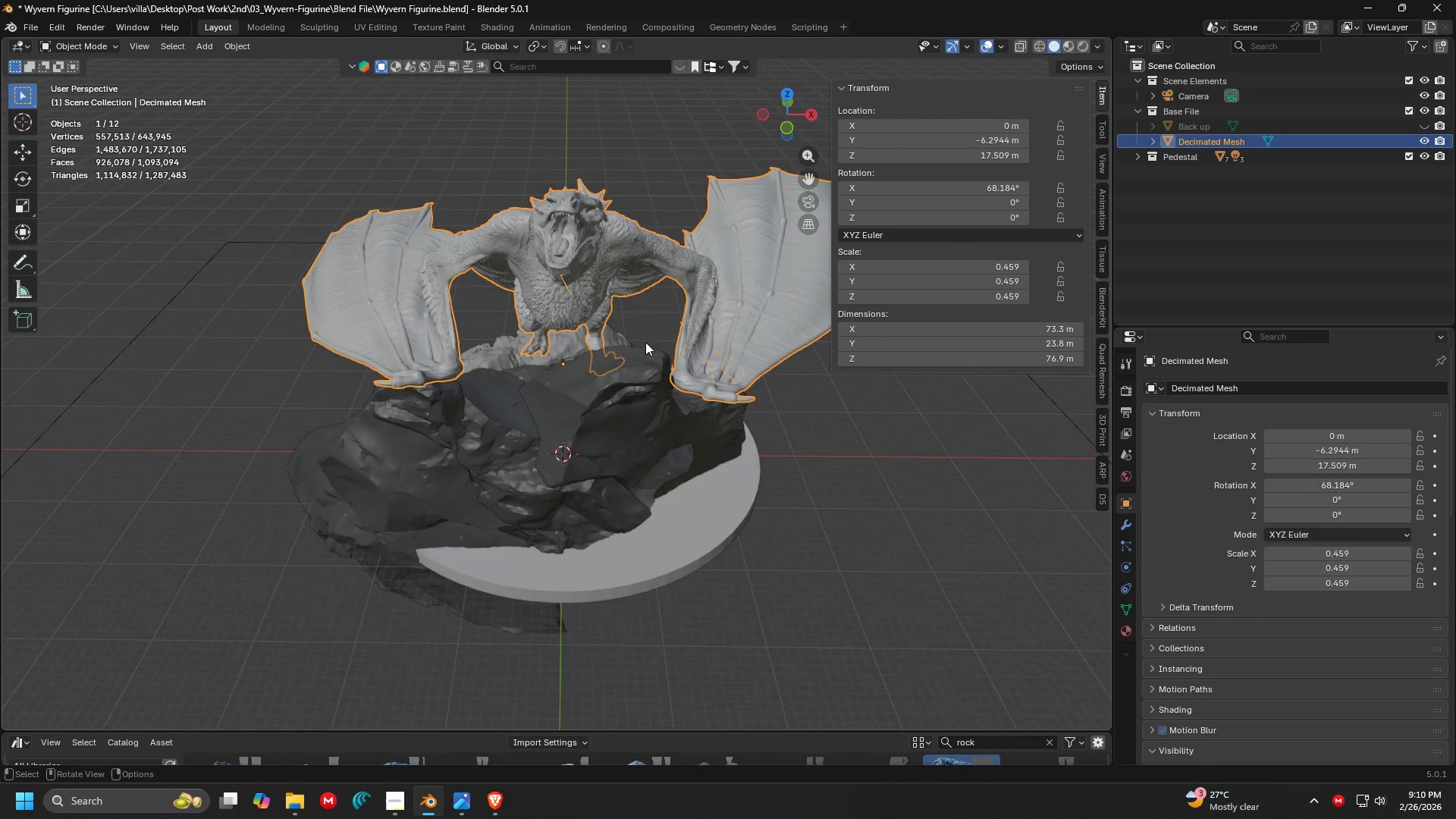 
key(Shift+ShiftLeft)
 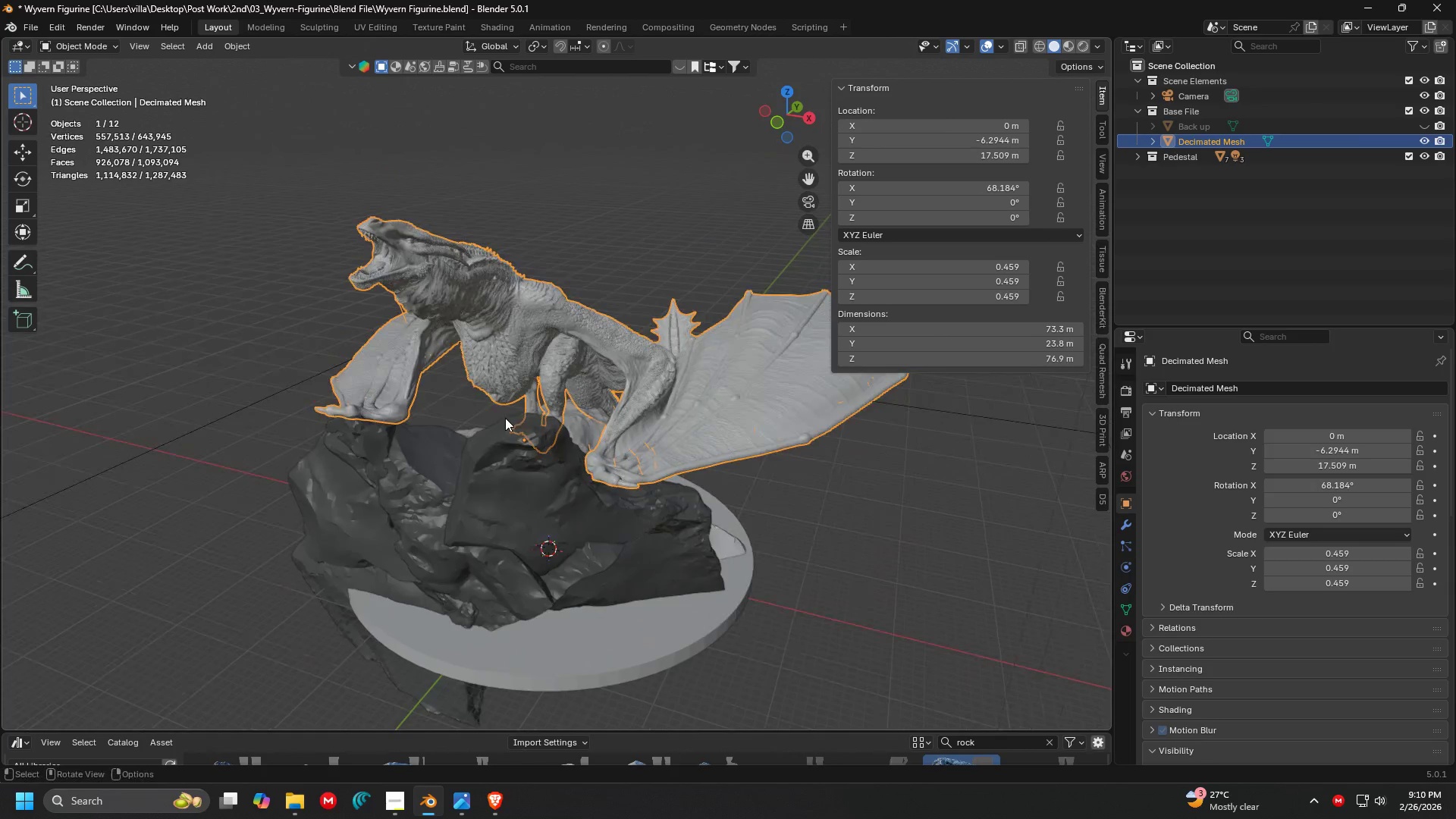 
scroll: coordinate [553, 416], scroll_direction: up, amount: 4.0
 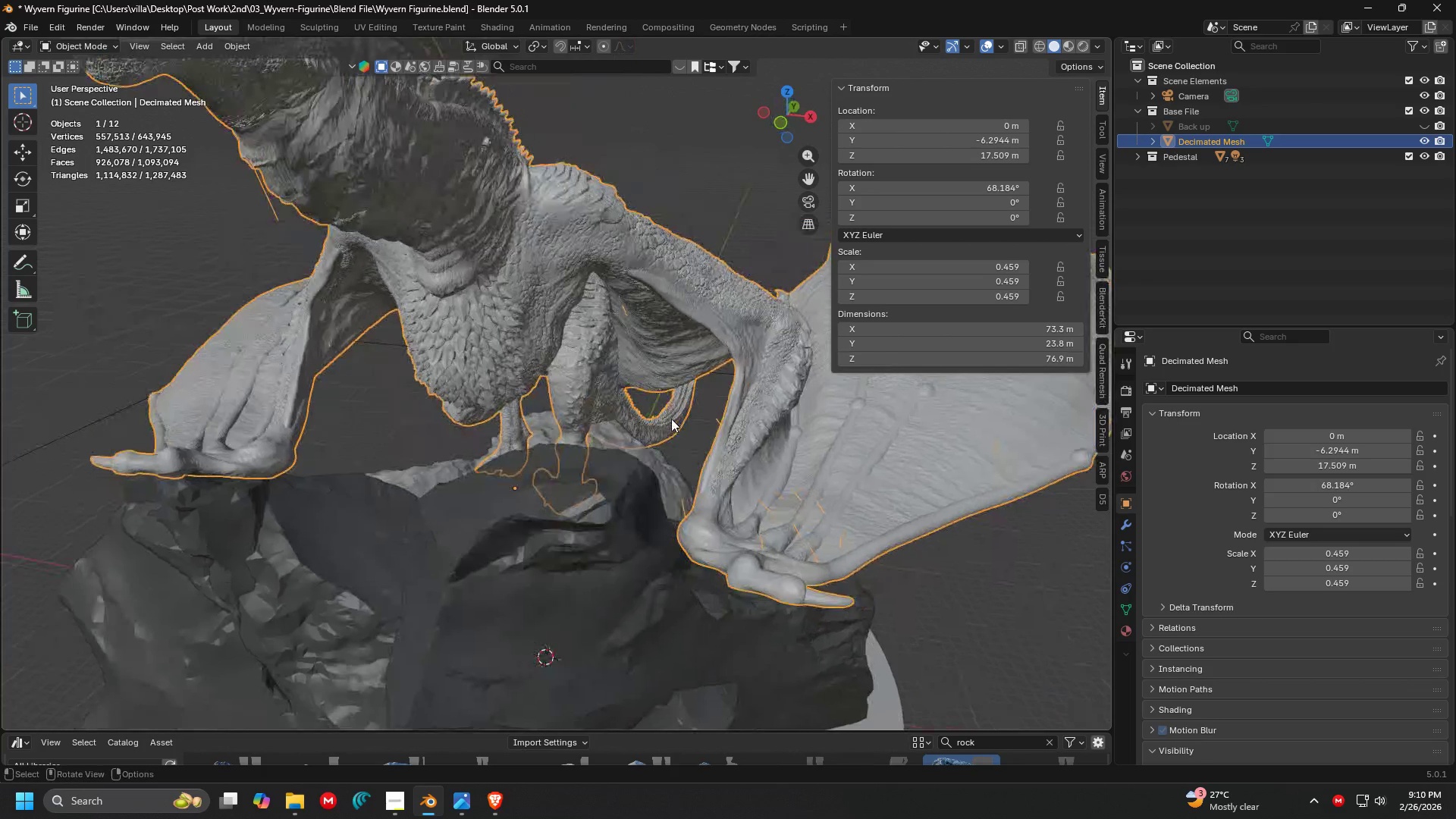 
key(Tab)
 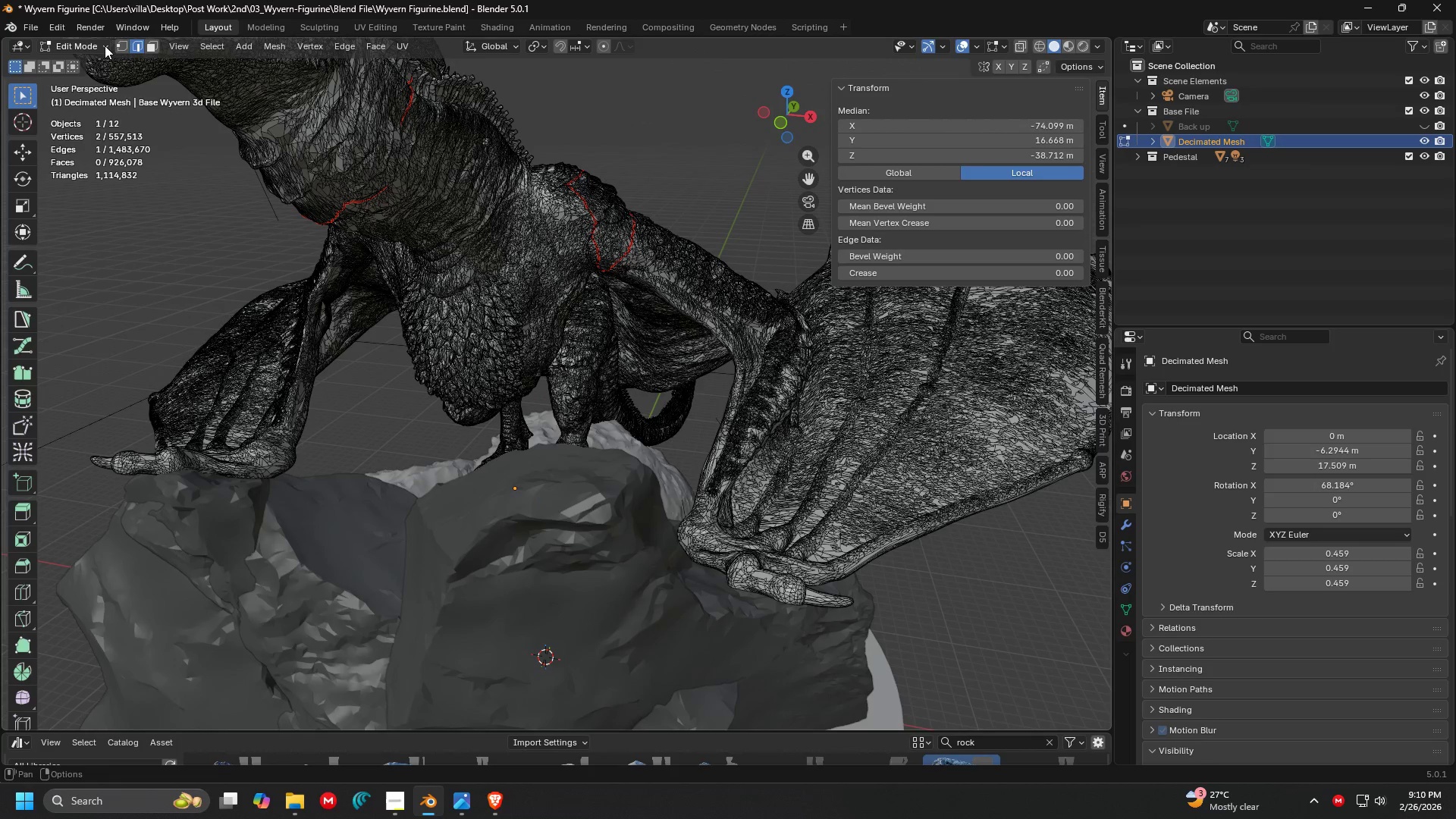 
left_click([108, 45])
 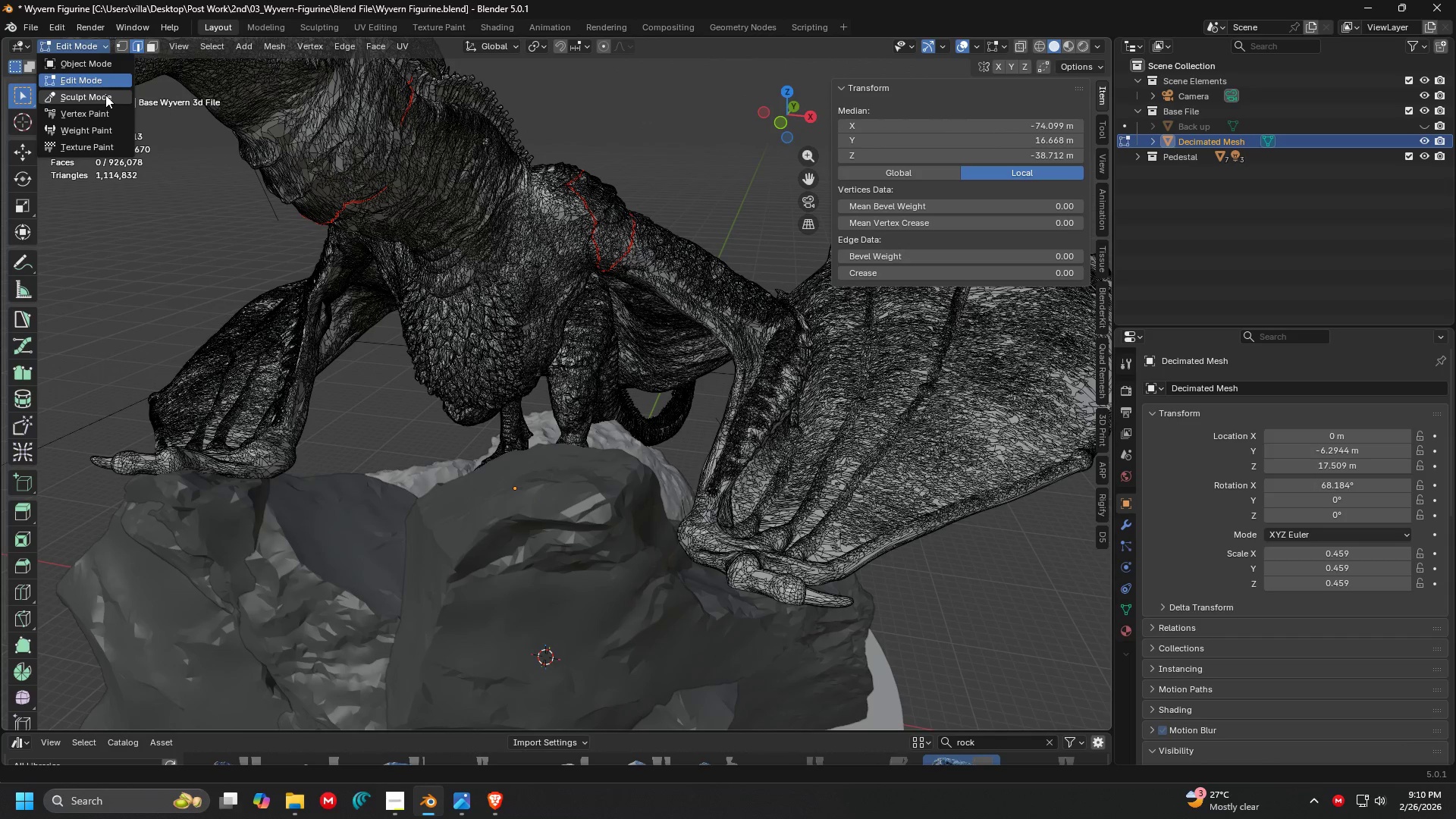 
left_click([105, 95])
 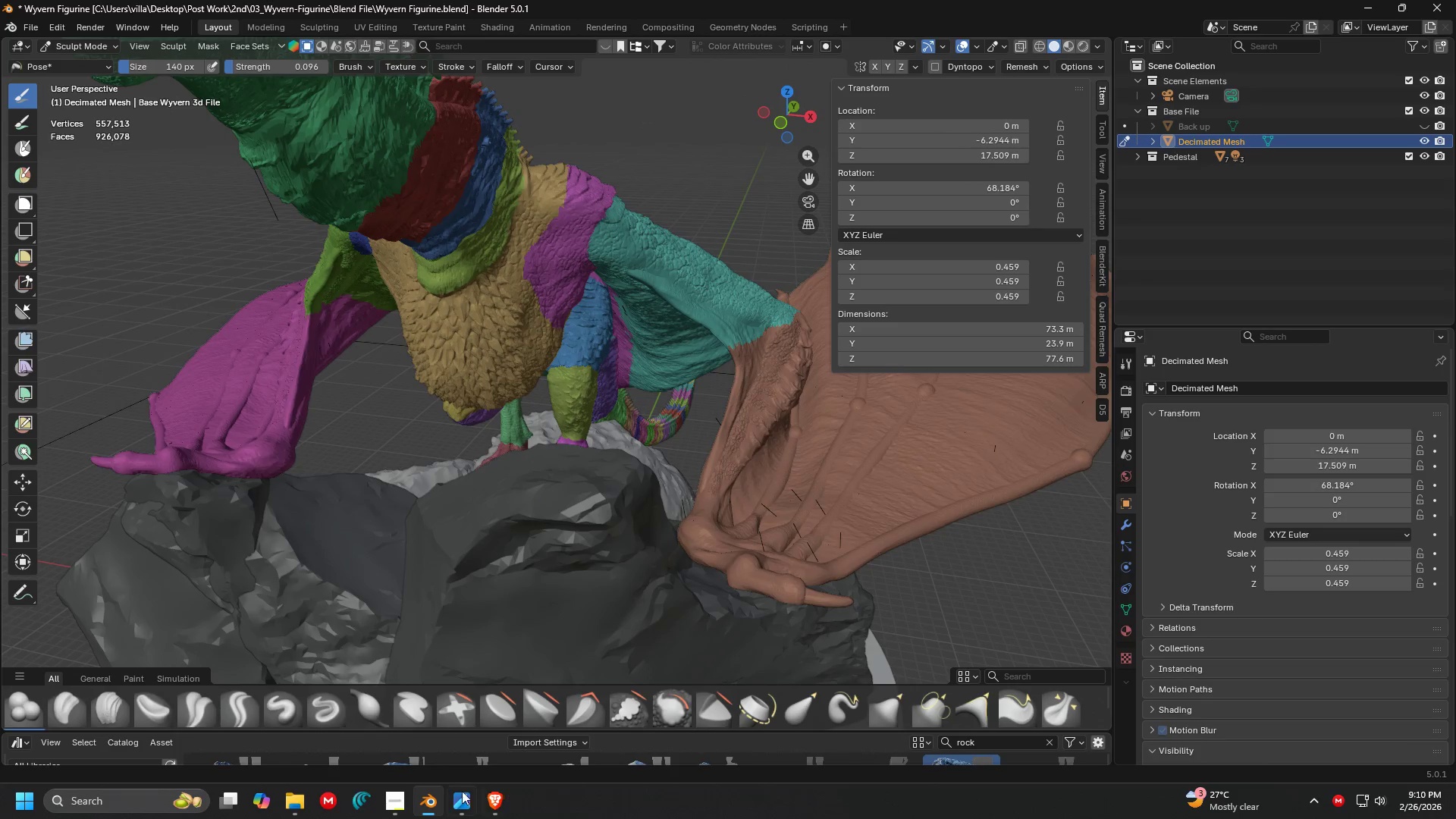 
left_click([402, 811])